 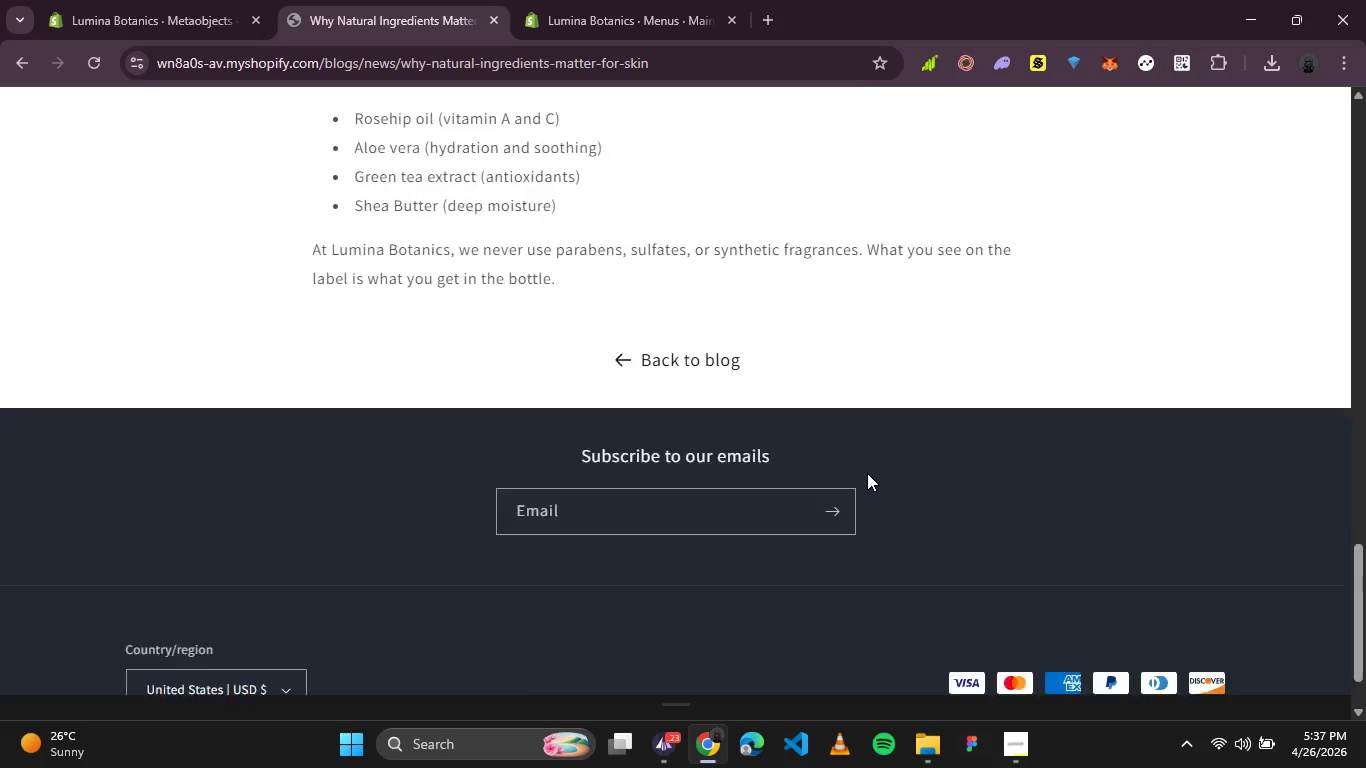 
scroll: coordinate [867, 472], scroll_direction: up, amount: 8.0
 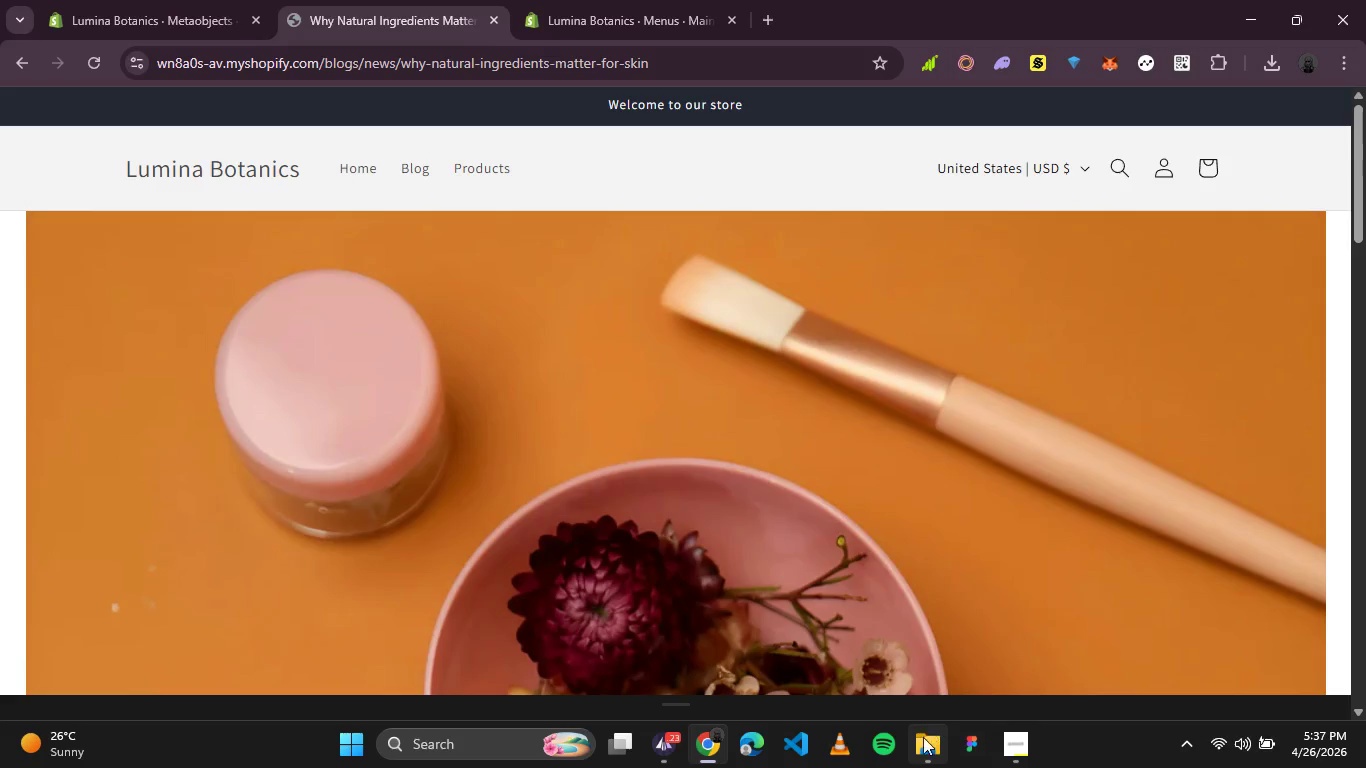 
scroll: coordinate [597, 441], scroll_direction: down, amount: 3.0
 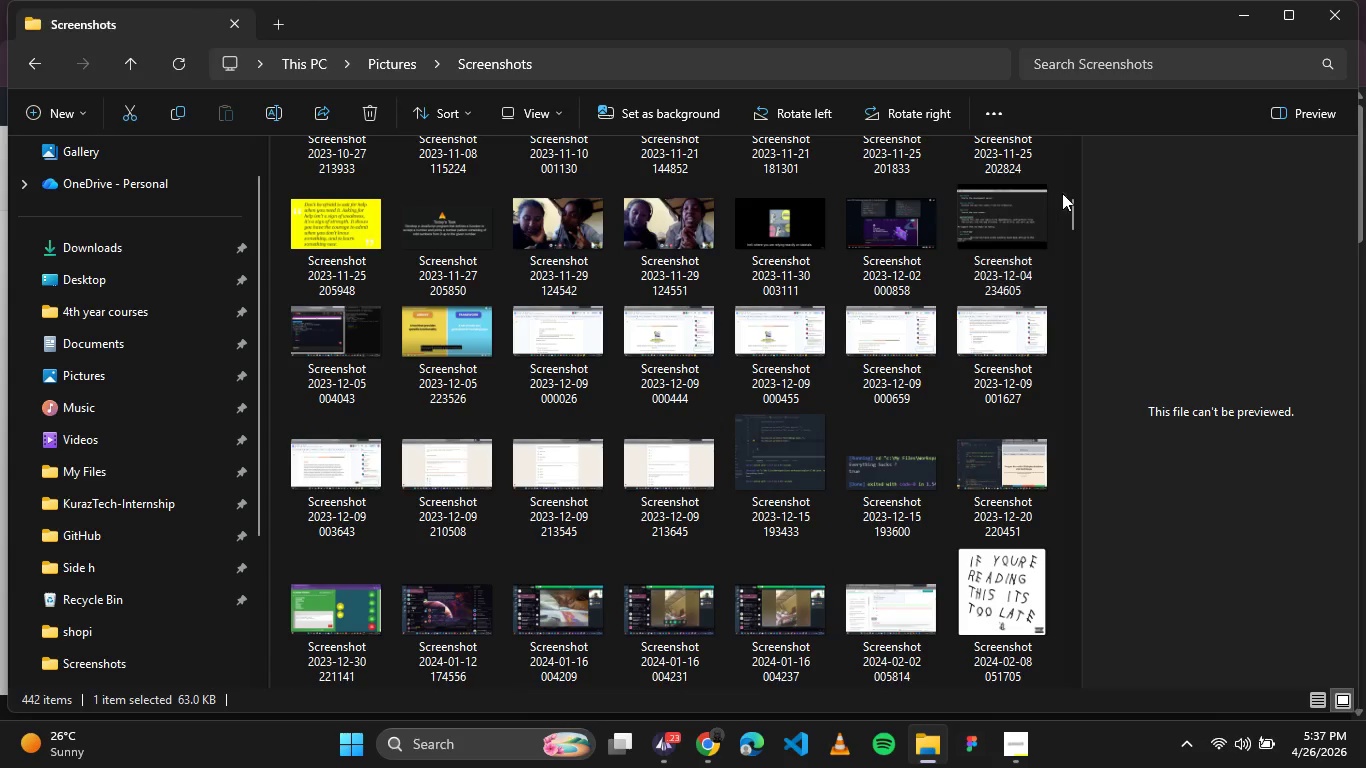 
left_click_drag(start_coordinate=[1070, 198], to_coordinate=[1061, 663])
 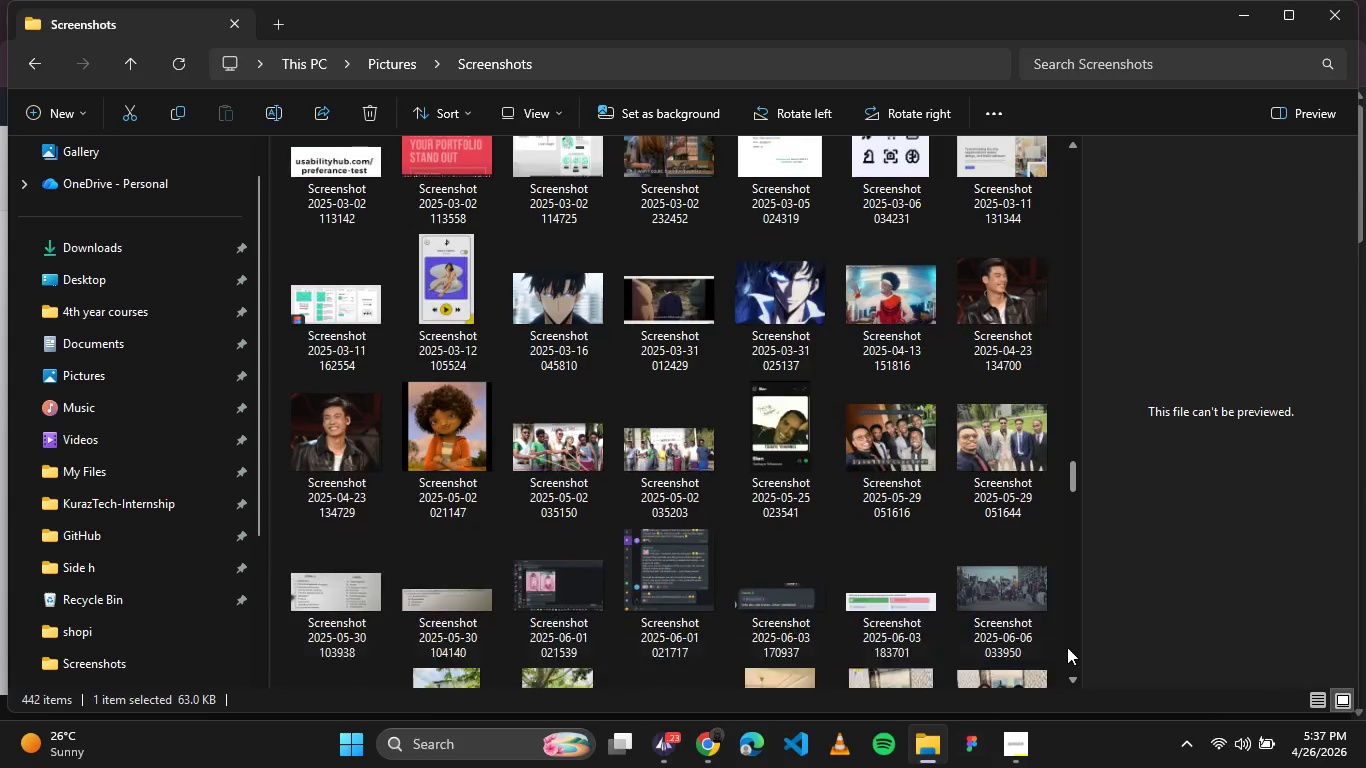 
left_click([1067, 647])
 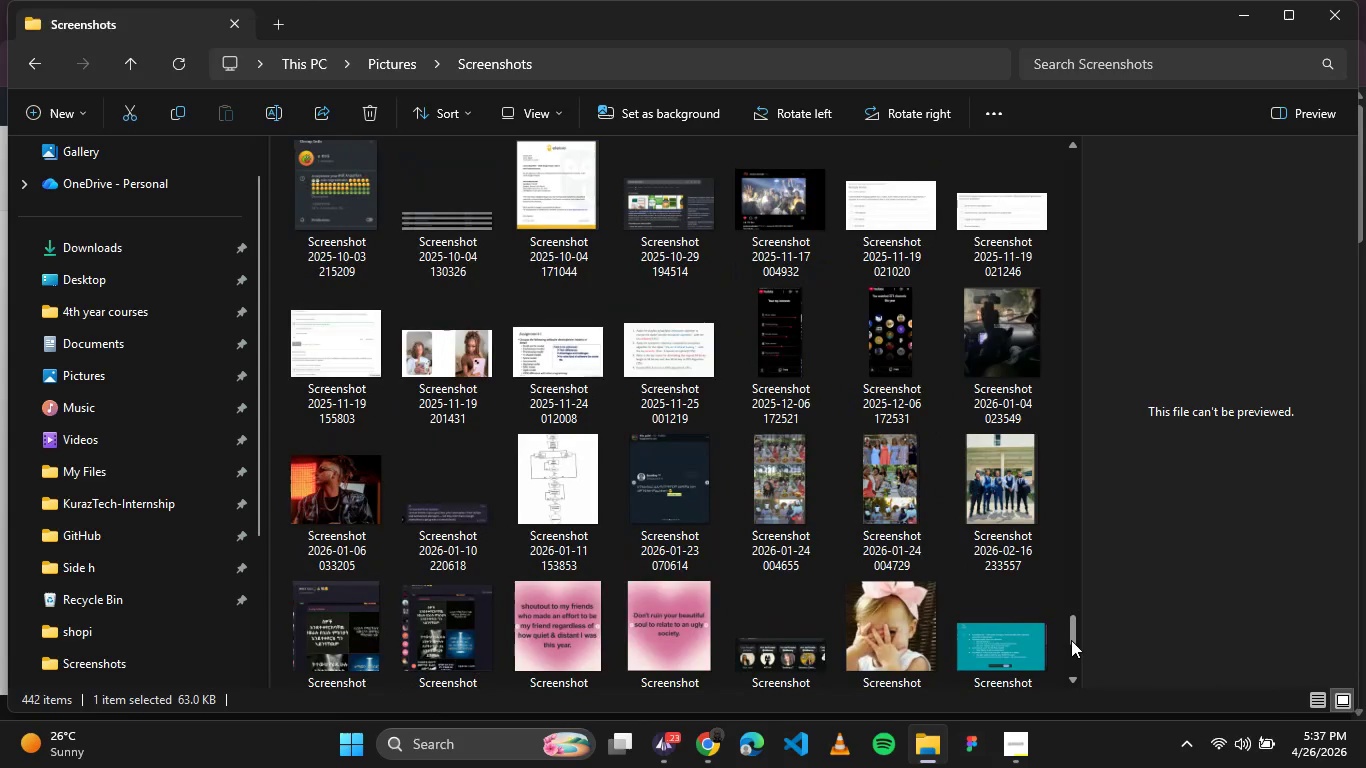 
left_click_drag(start_coordinate=[1071, 640], to_coordinate=[1076, 689])
 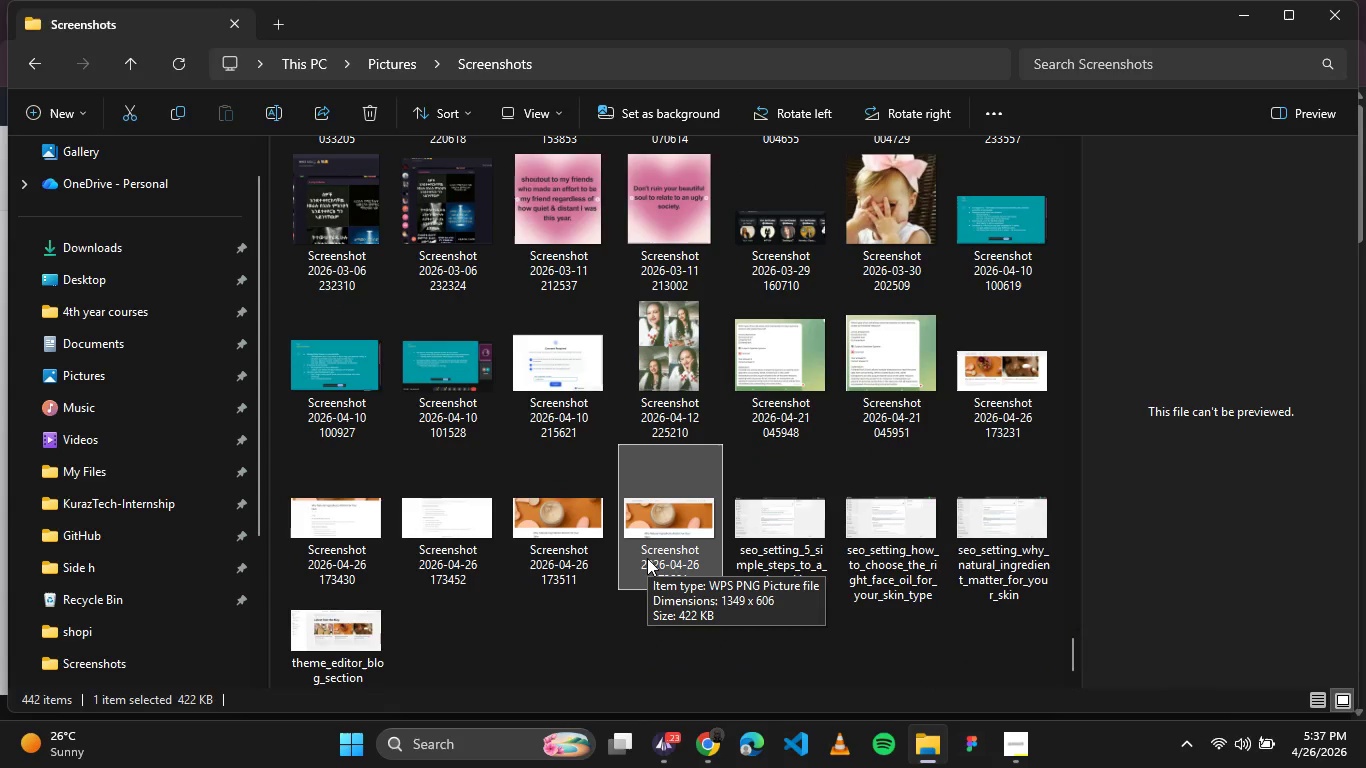 
wait(7.38)
 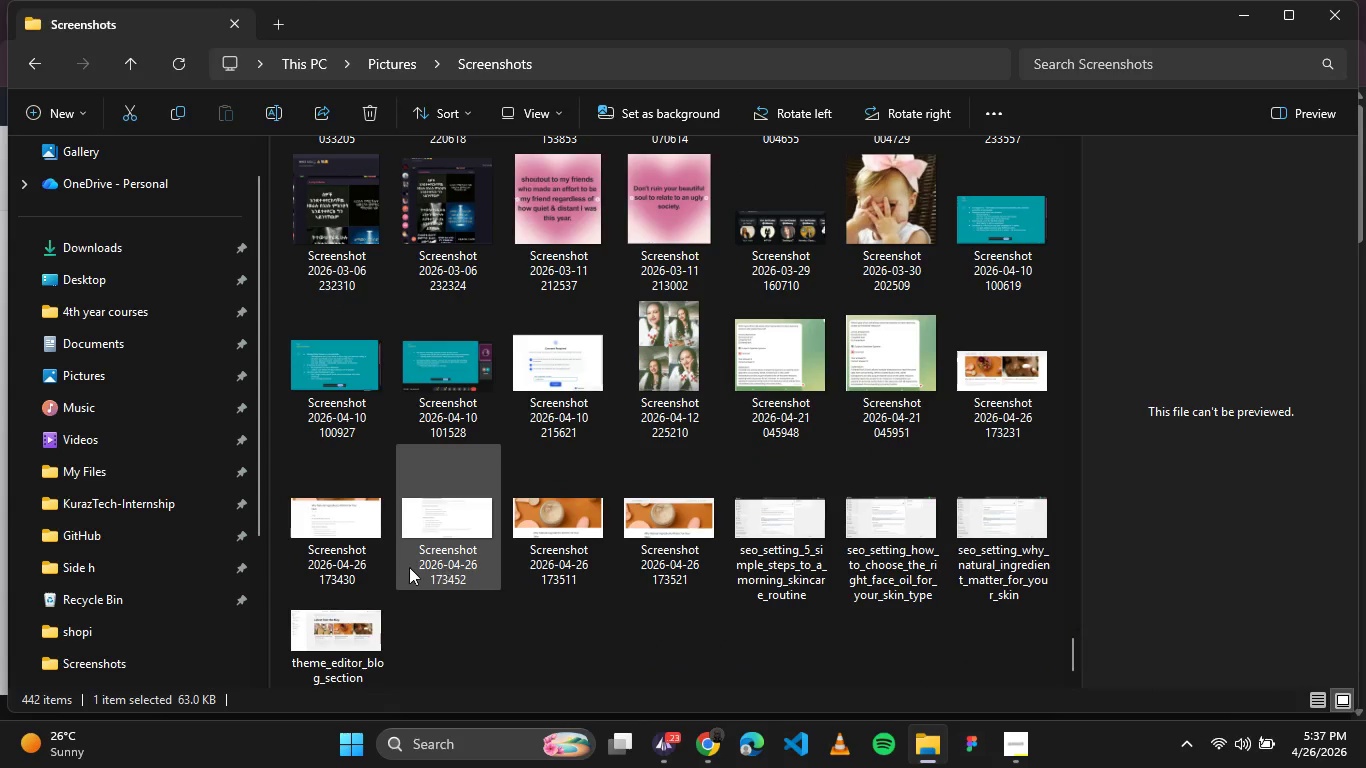 
left_click([647, 558])
 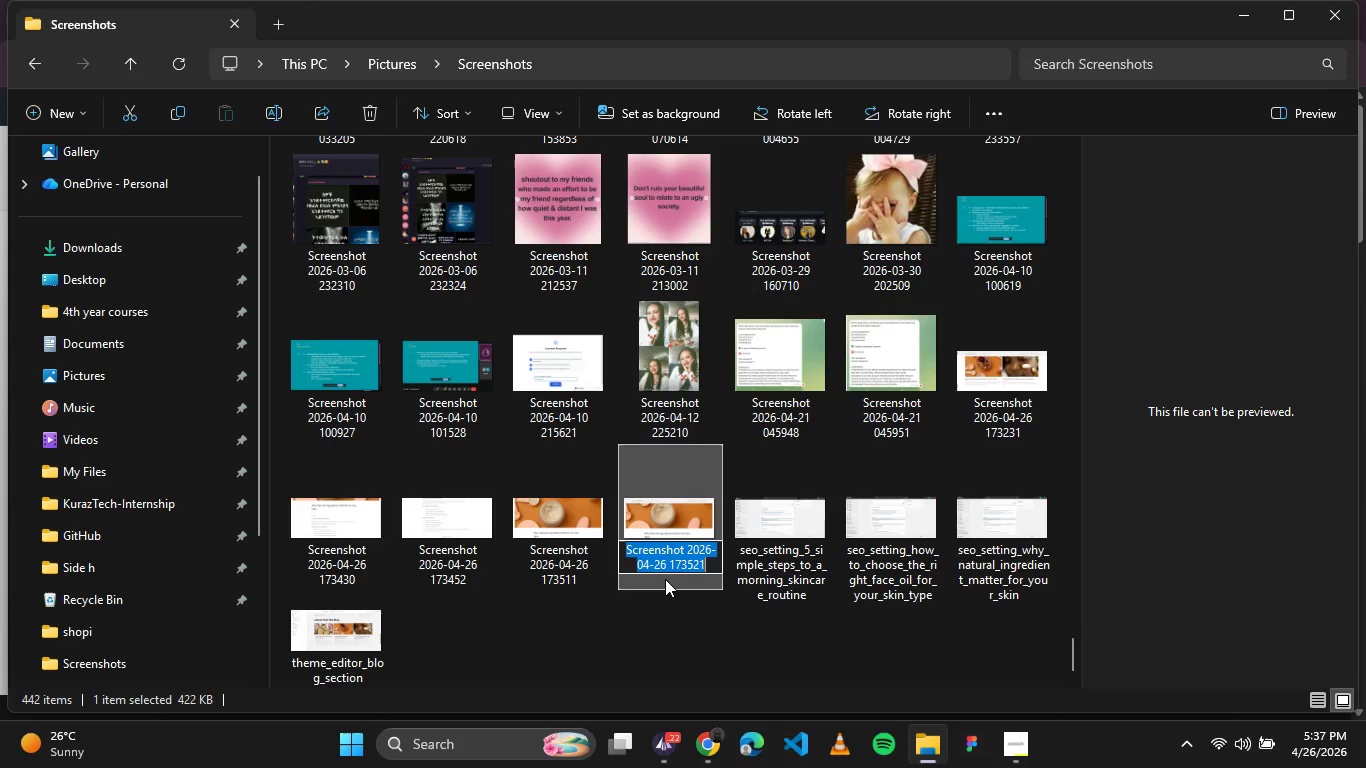 
wait(35.34)
 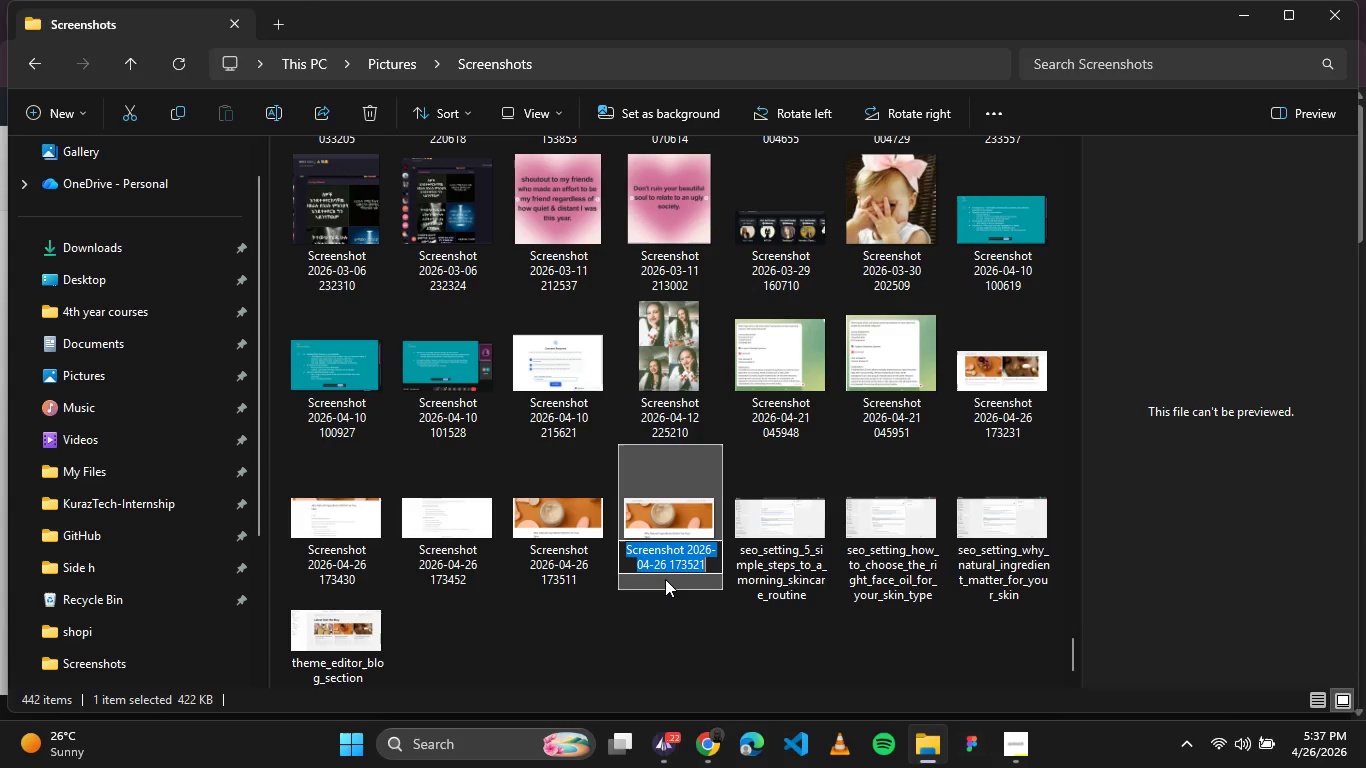 
left_click([669, 757])
 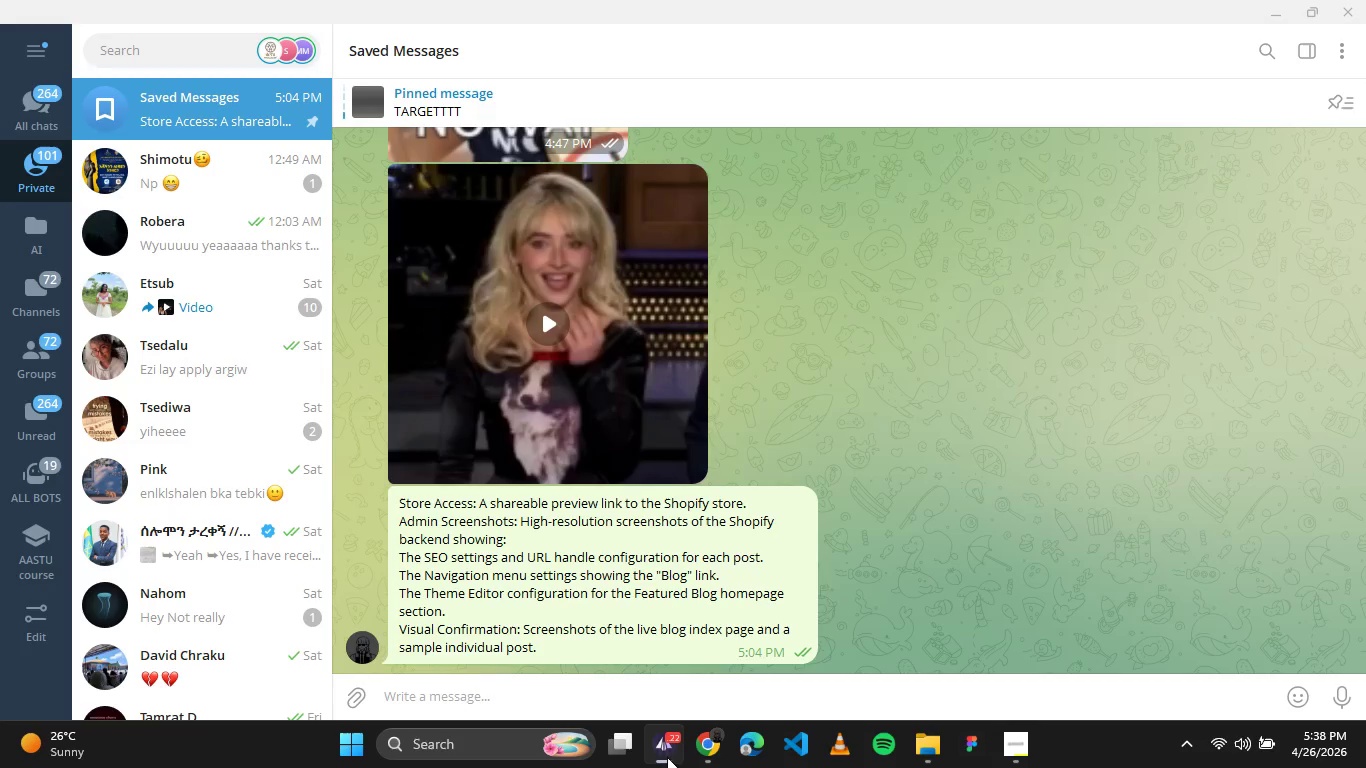 
left_click([667, 757])
 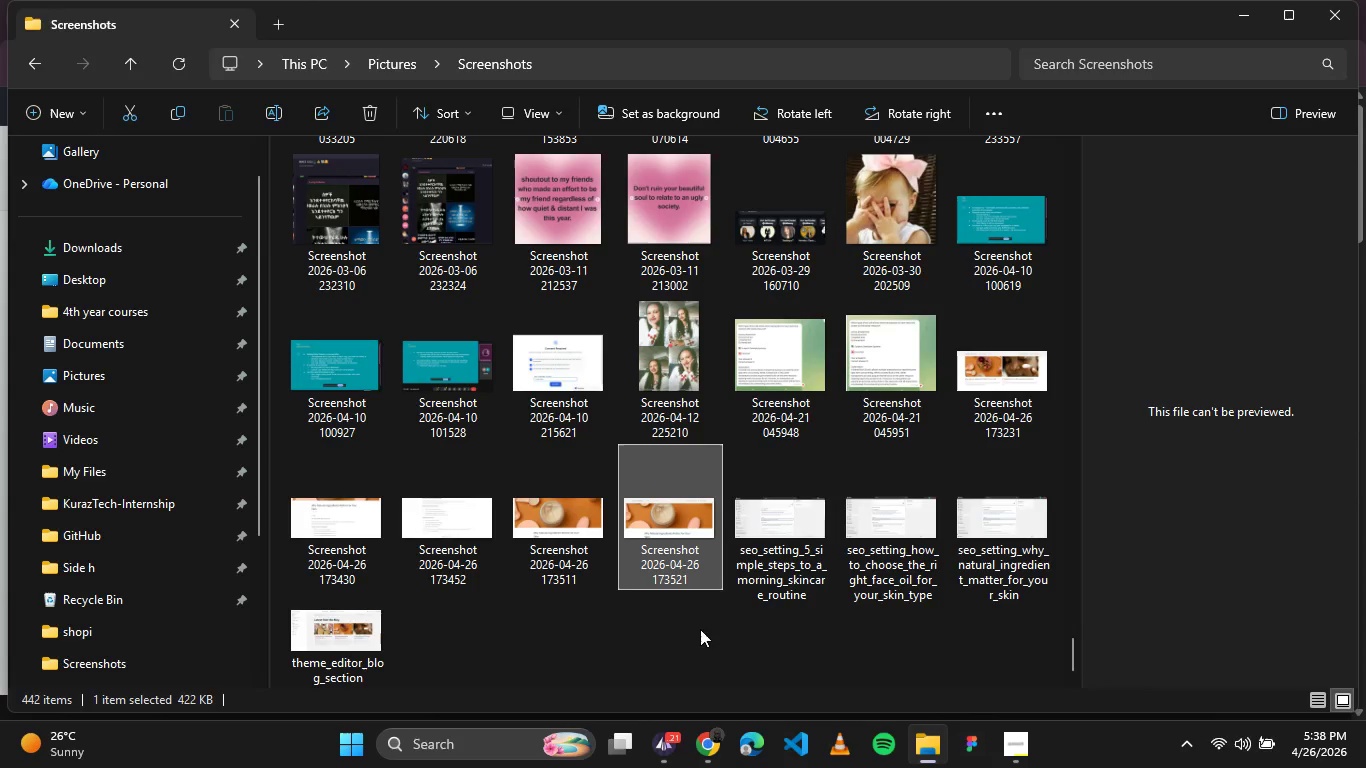 
left_click([669, 573])
 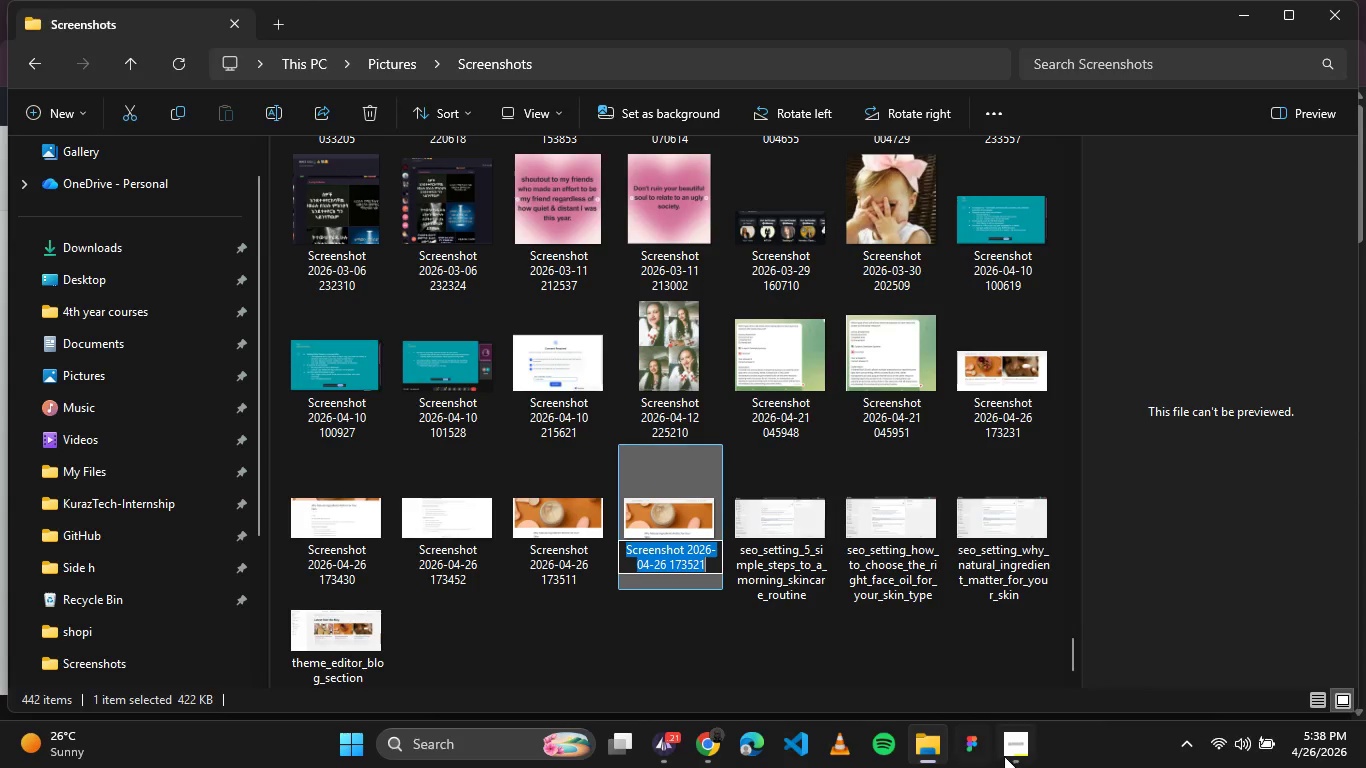 
left_click([1014, 750])